 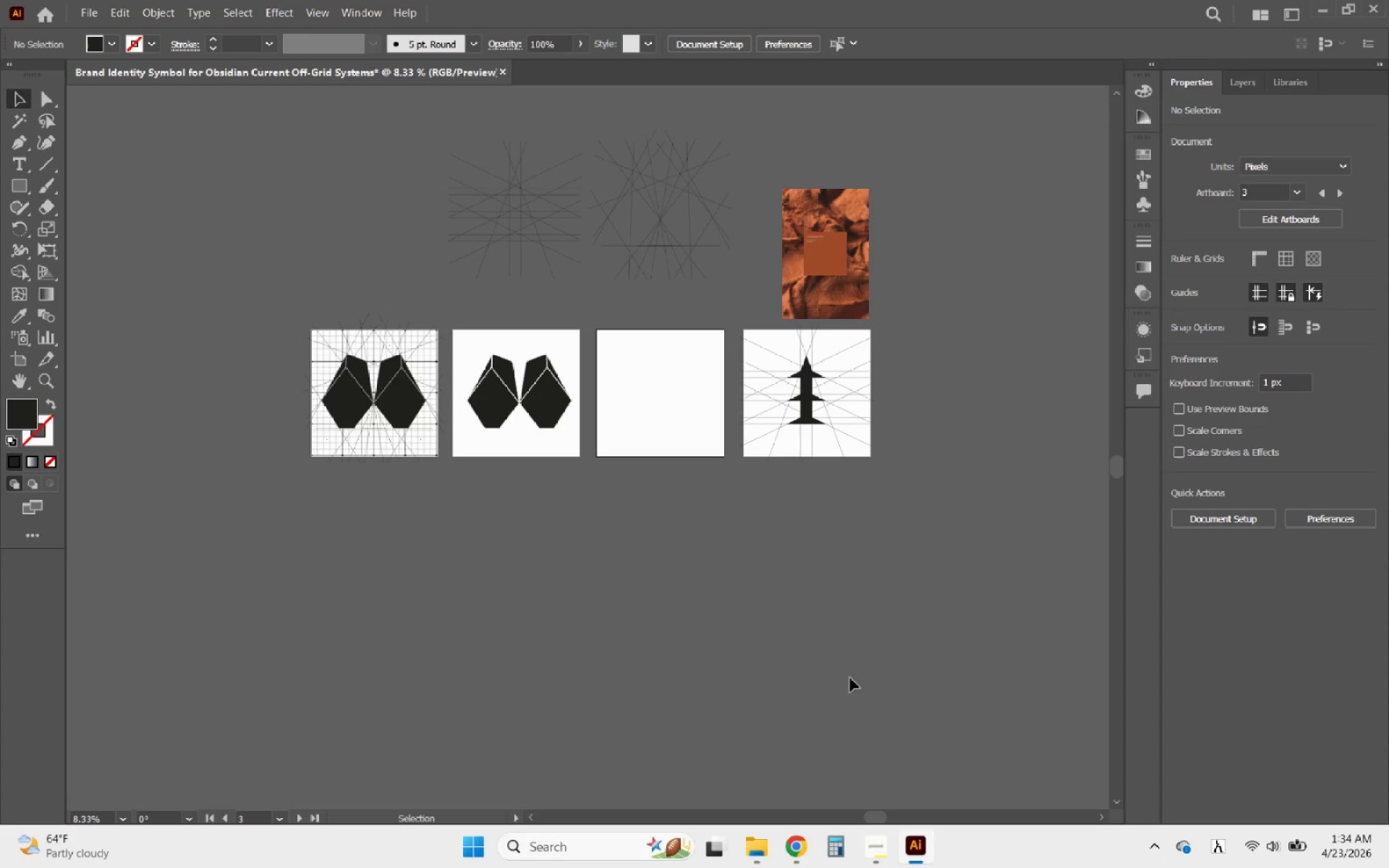 
scroll: coordinate [490, 367], scroll_direction: up, amount: 1.0
 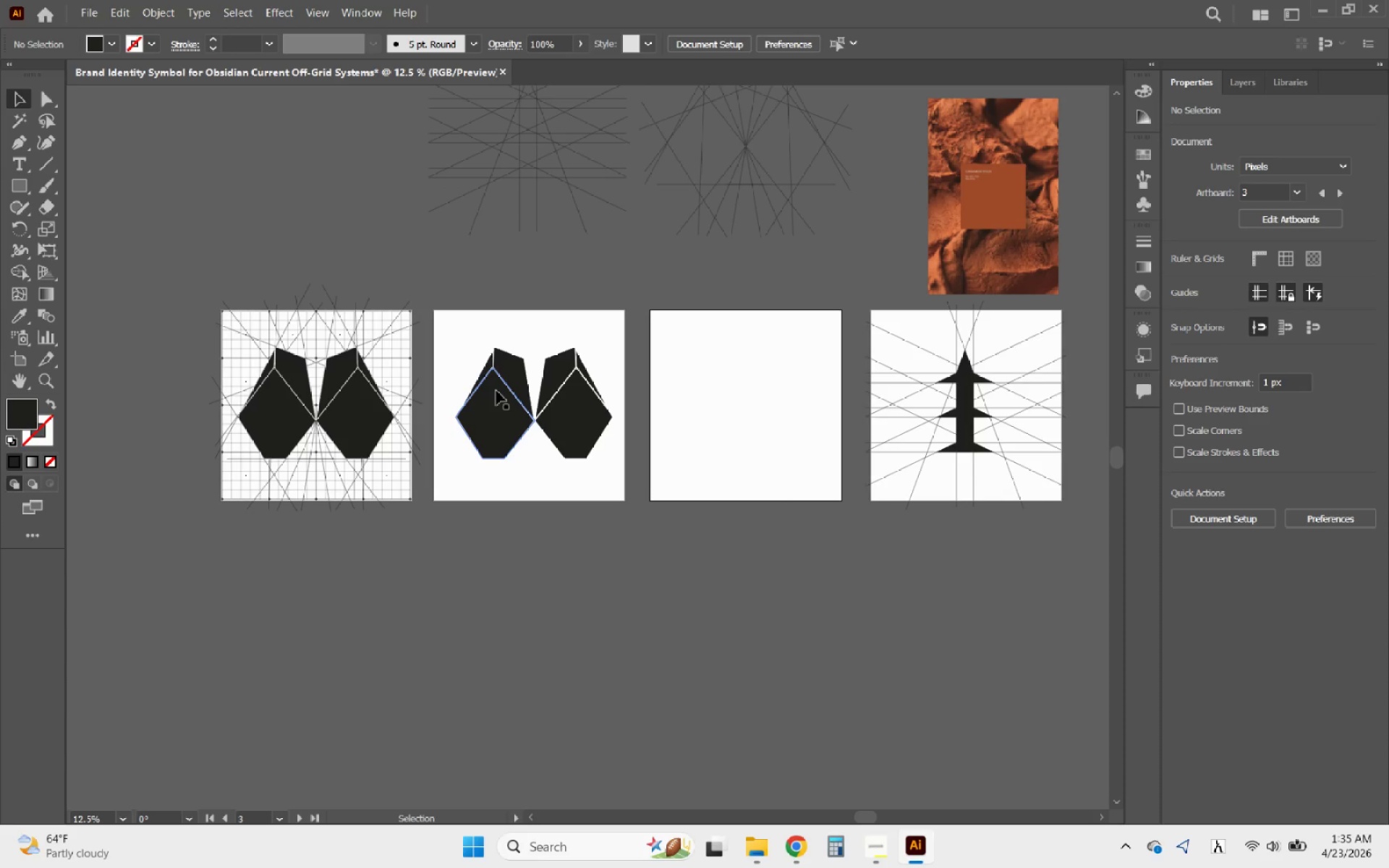 
left_click([496, 391])
 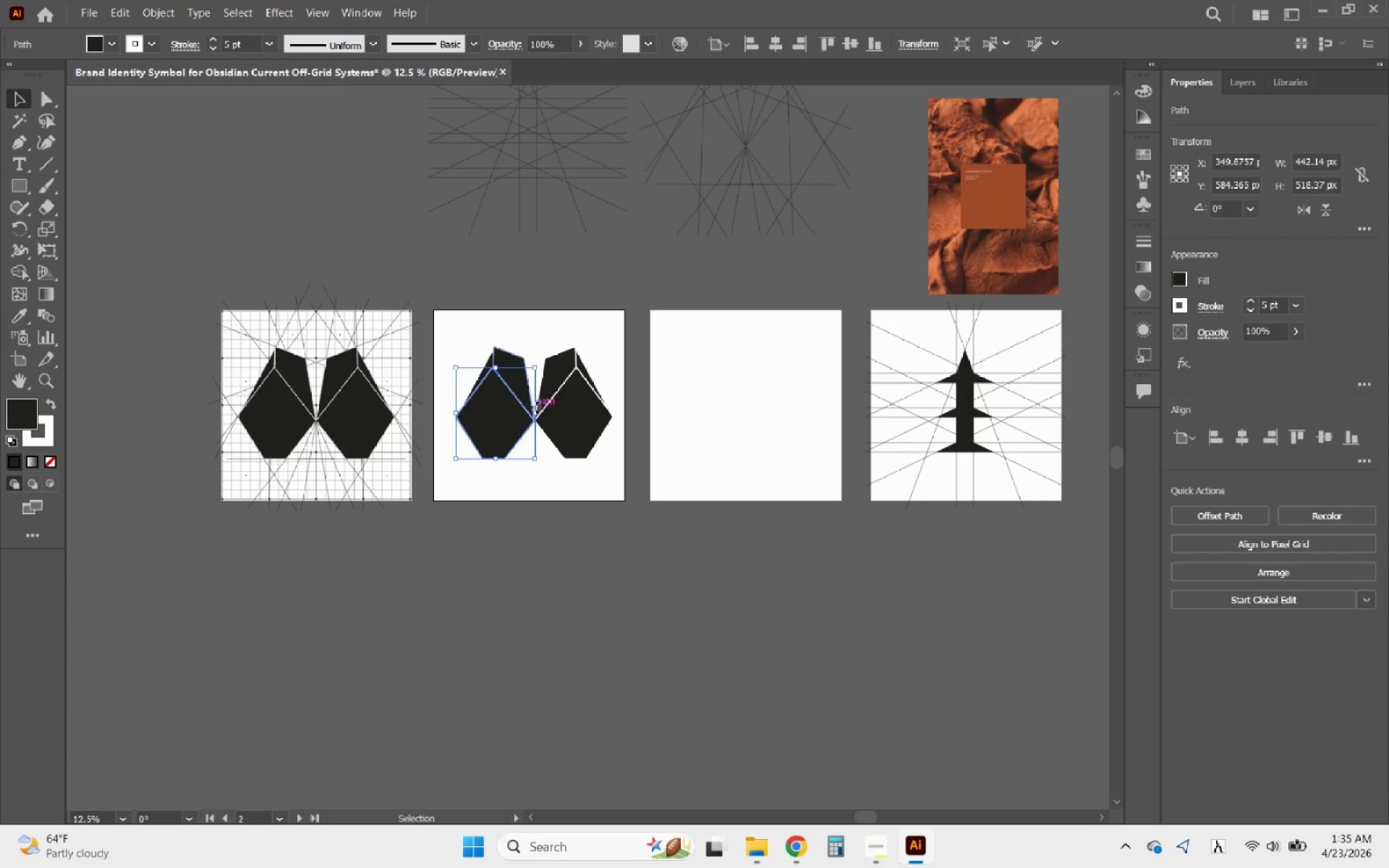 
hold_key(key=ShiftLeft, duration=0.62)
left_click([572, 414])
 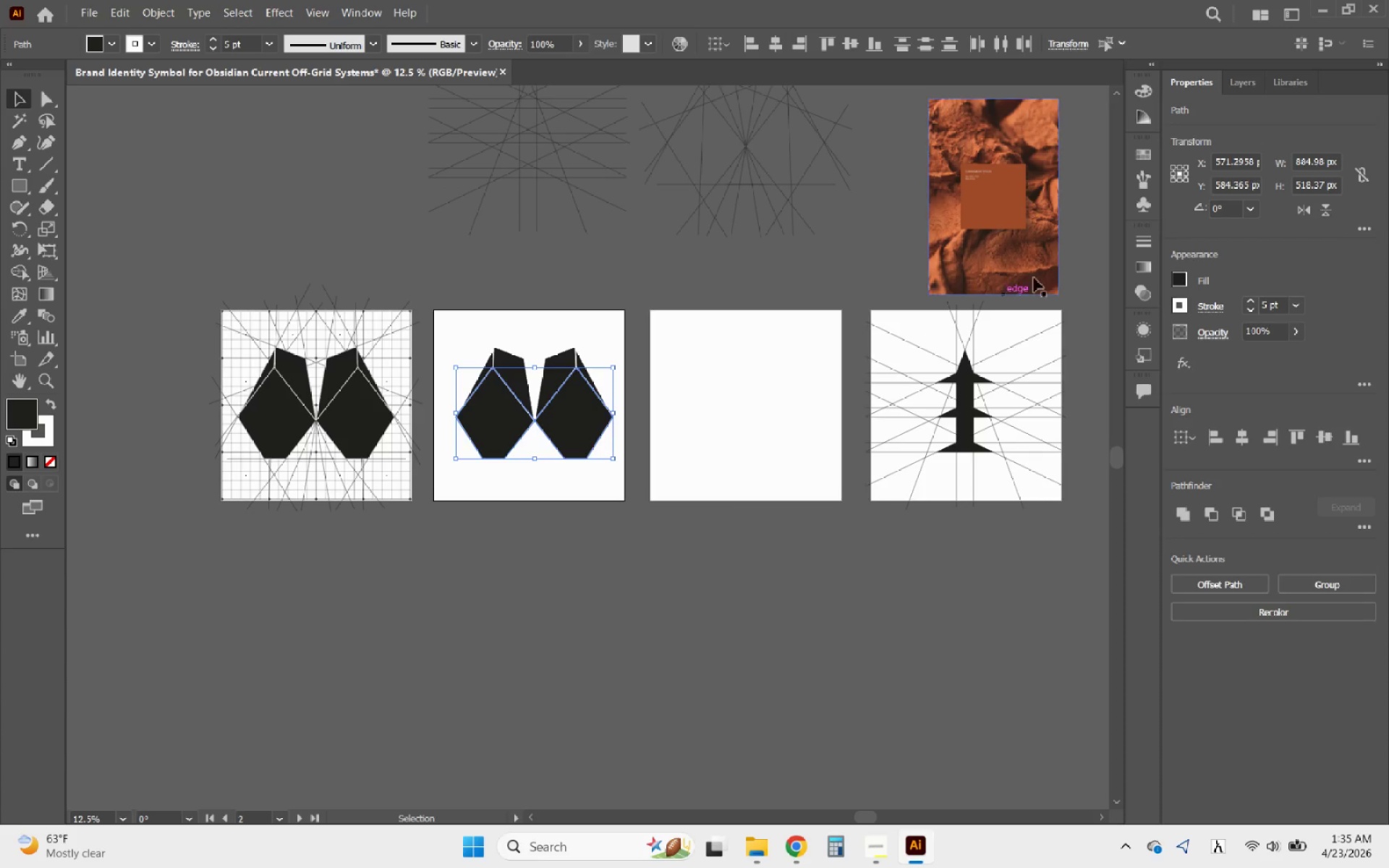 
hold_key(key=AltLeft, duration=0.8)
scroll: coordinate [1054, 160], scroll_direction: up, amount: 5.0
 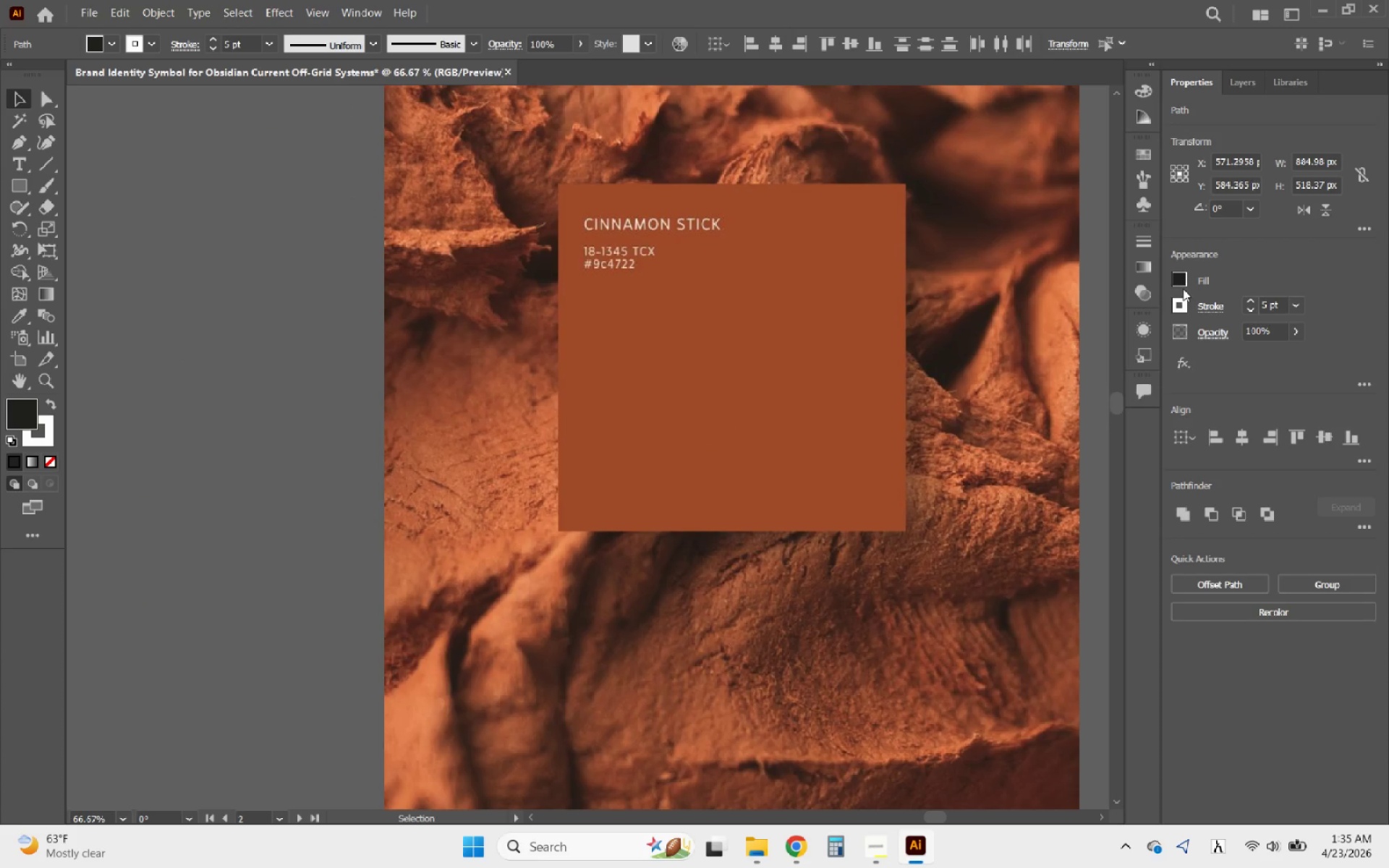 
left_click([1181, 279])
 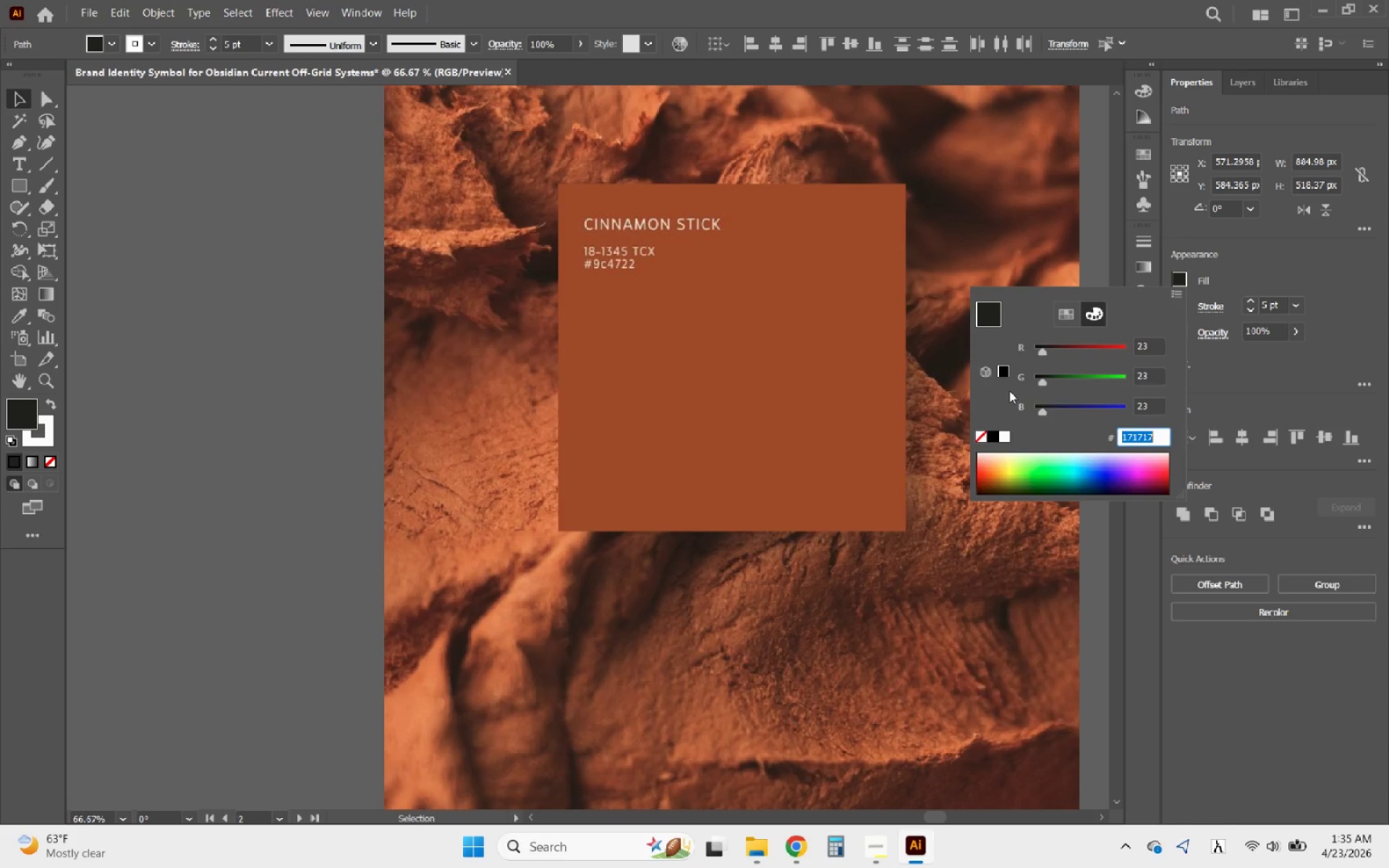 
type(9c)
key(Backspace)
 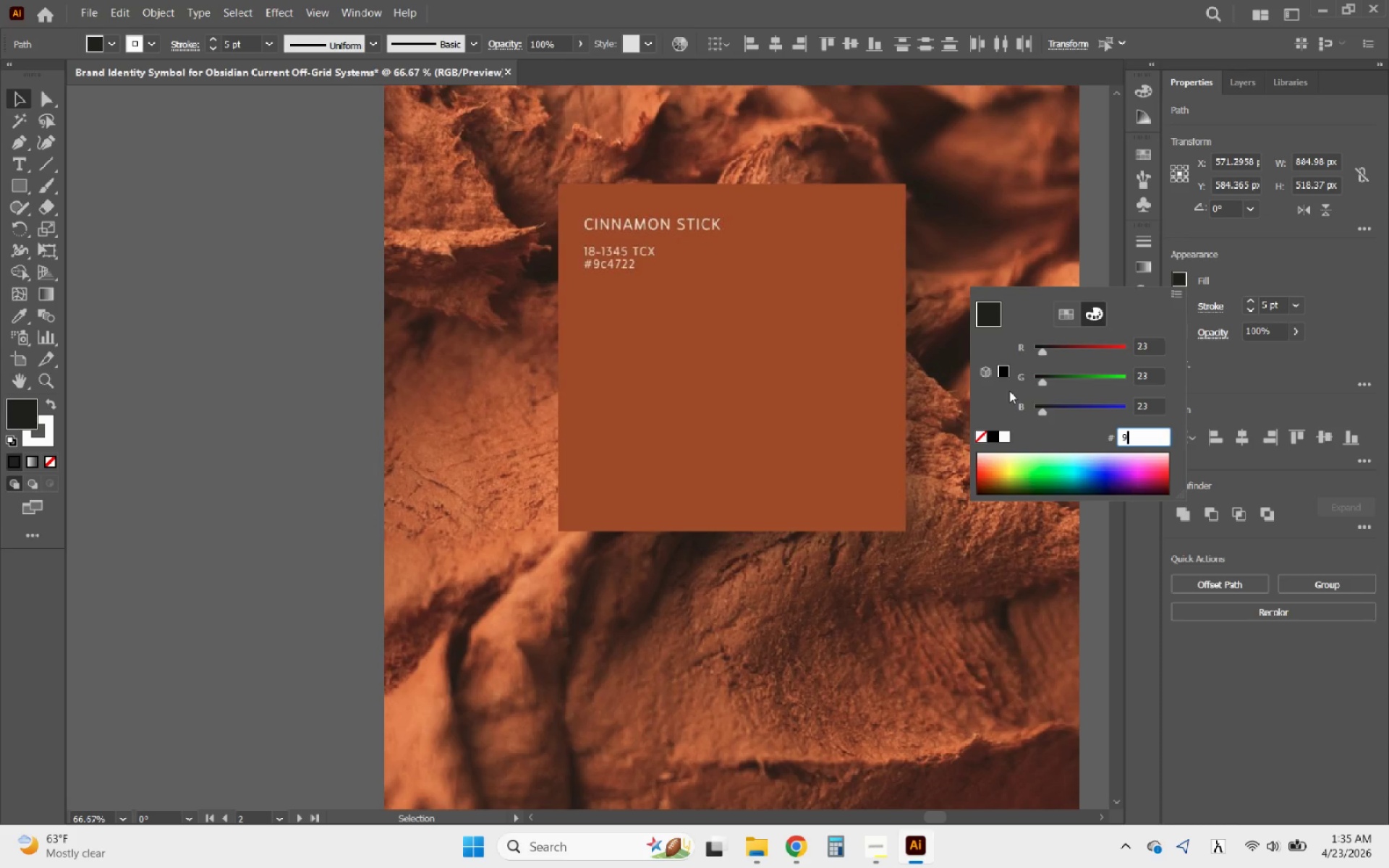 
key(Meta+MetaLeft)
 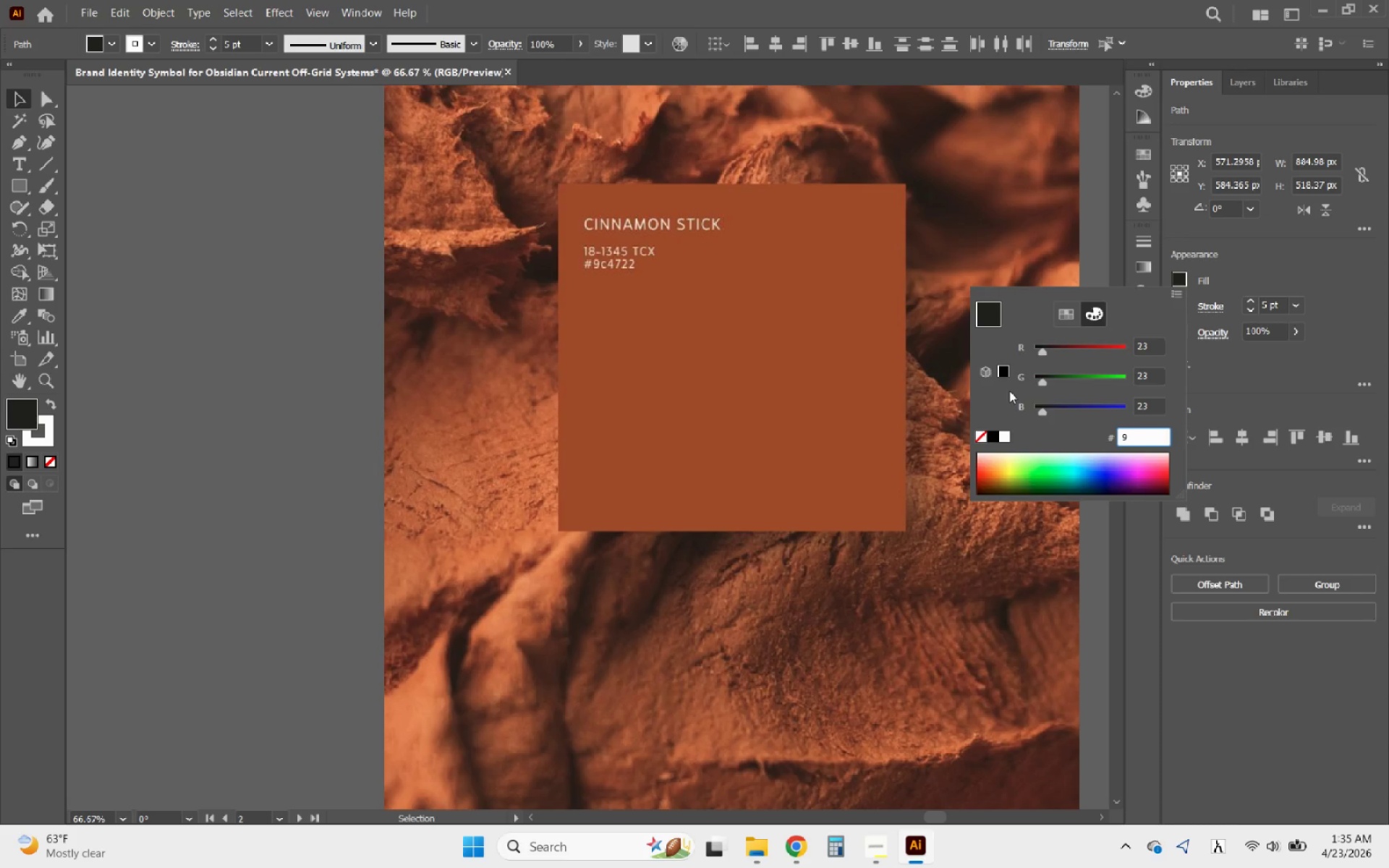 
key(Meta+Space)
 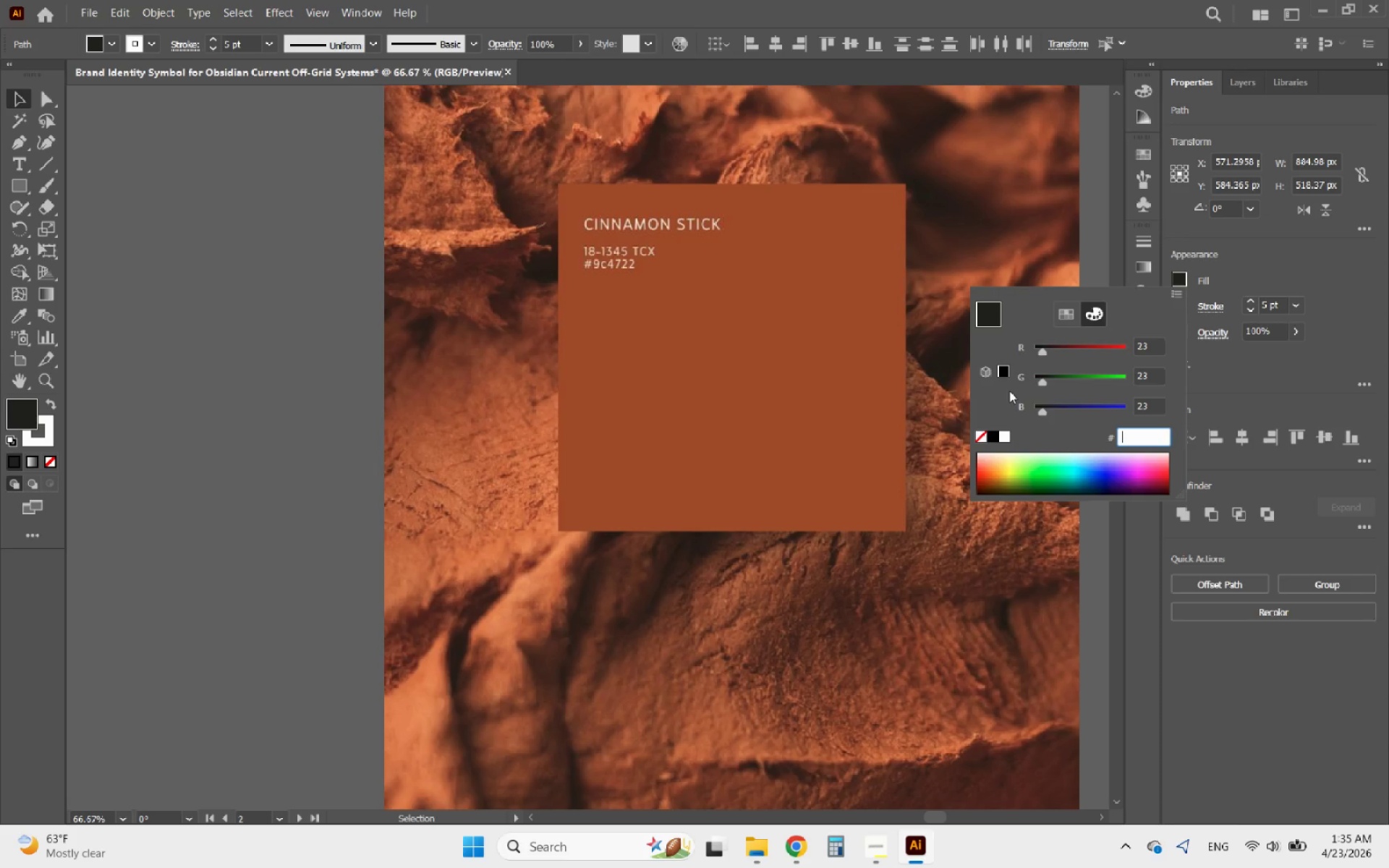 
type(9c4722)
 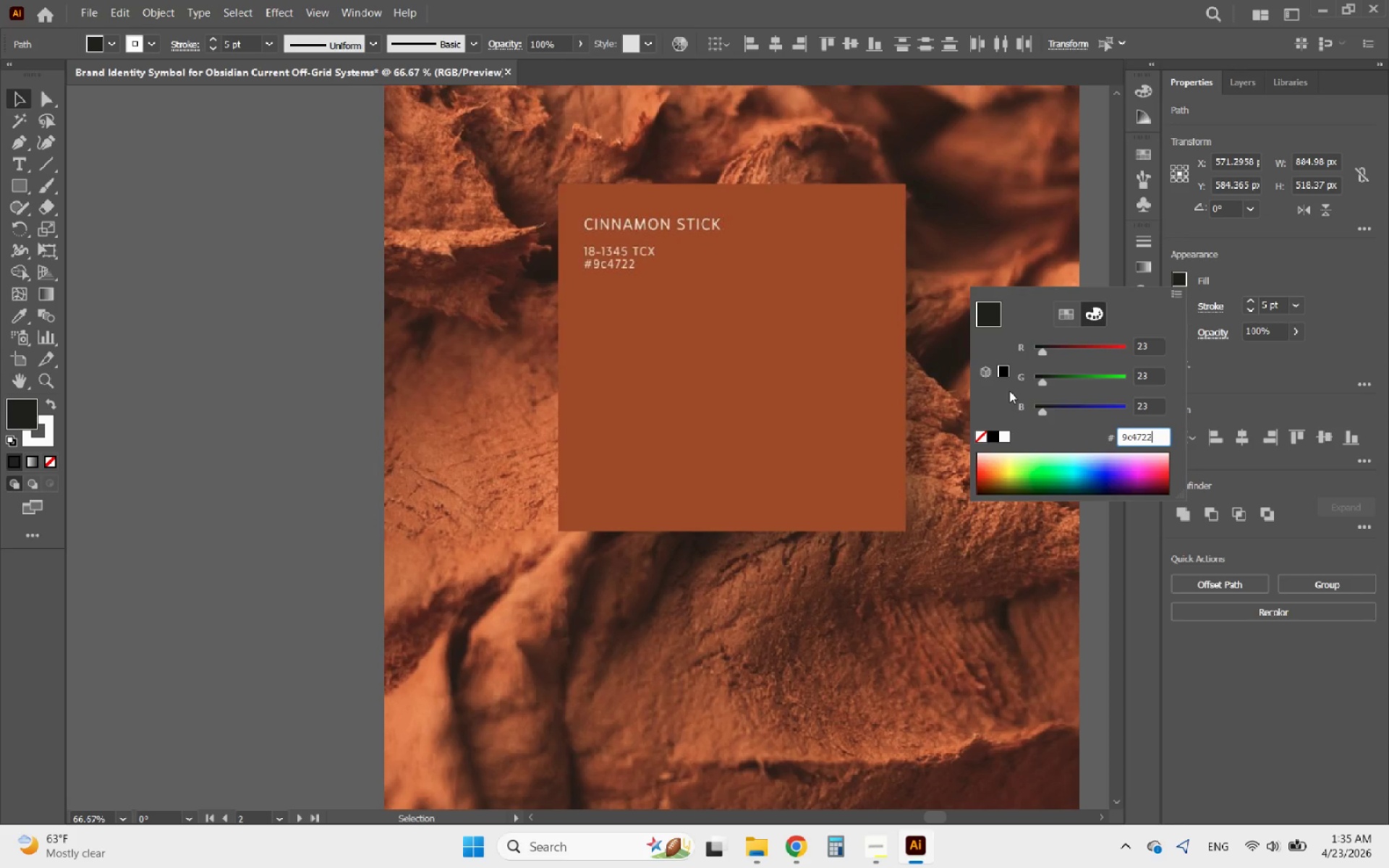 
key(Enter)
 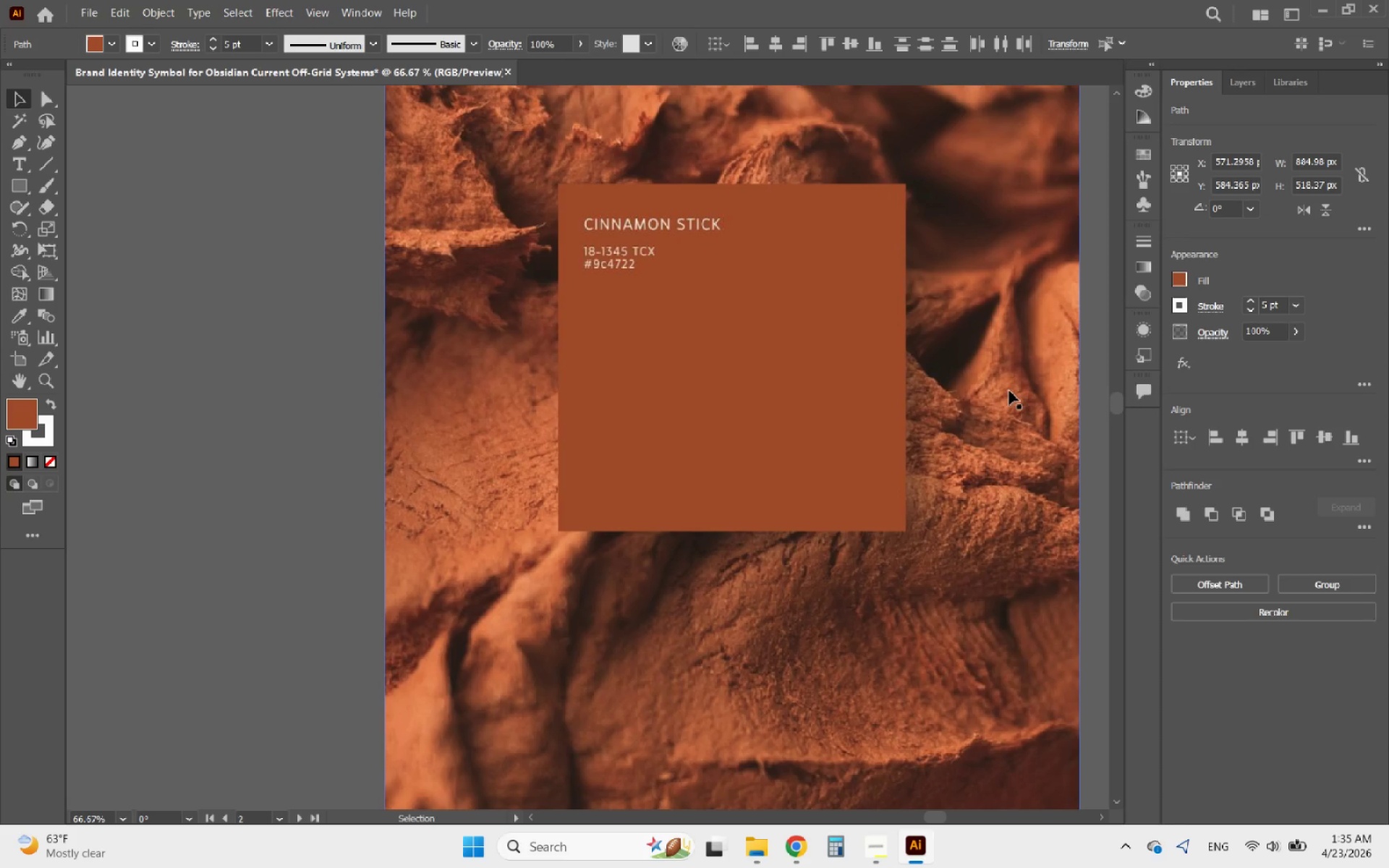 
hold_key(key=AltLeft, duration=1.33)
scroll: coordinate [893, 341], scroll_direction: down, amount: 5.0
 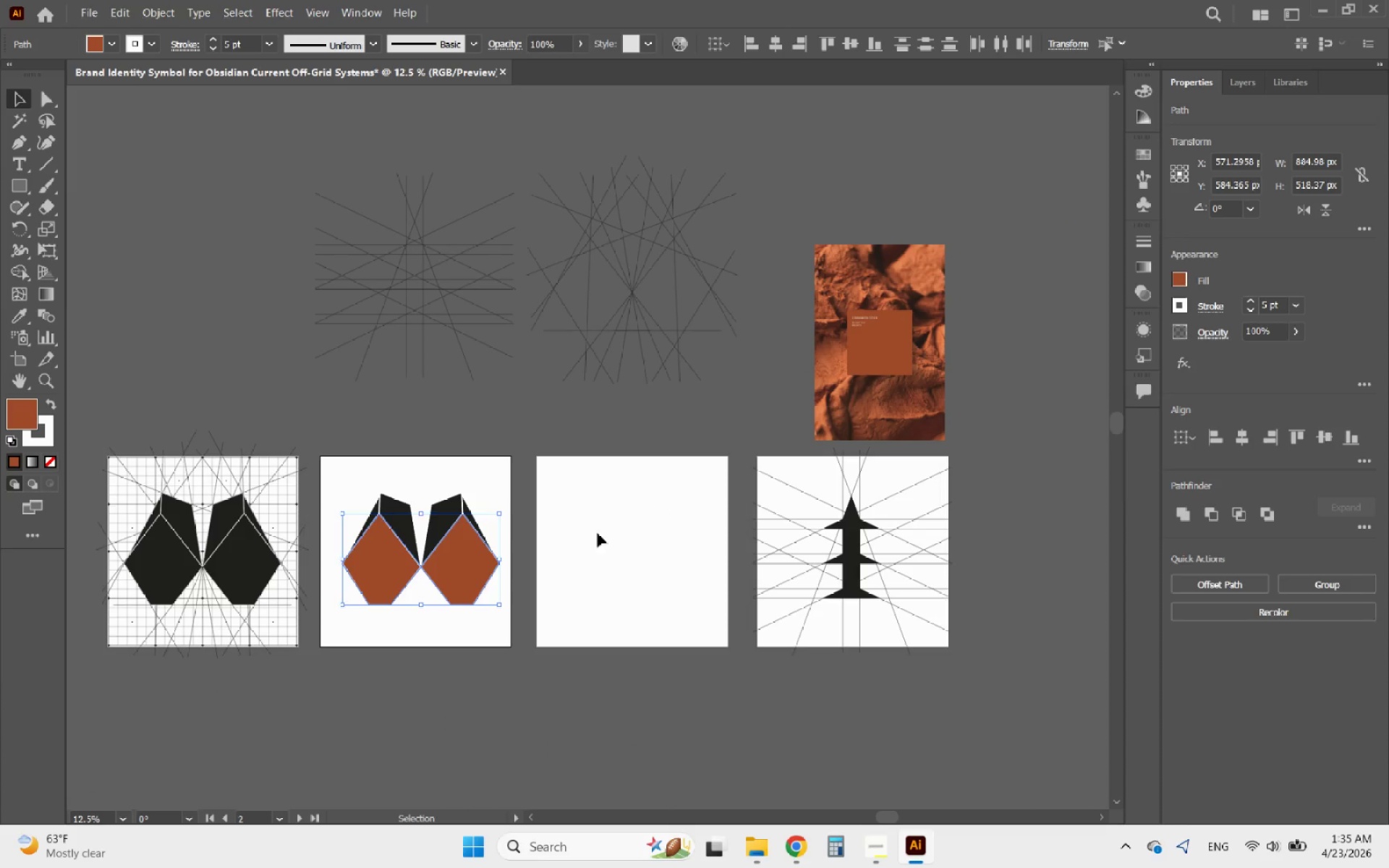 
hold_key(key=AltLeft, duration=0.41)
 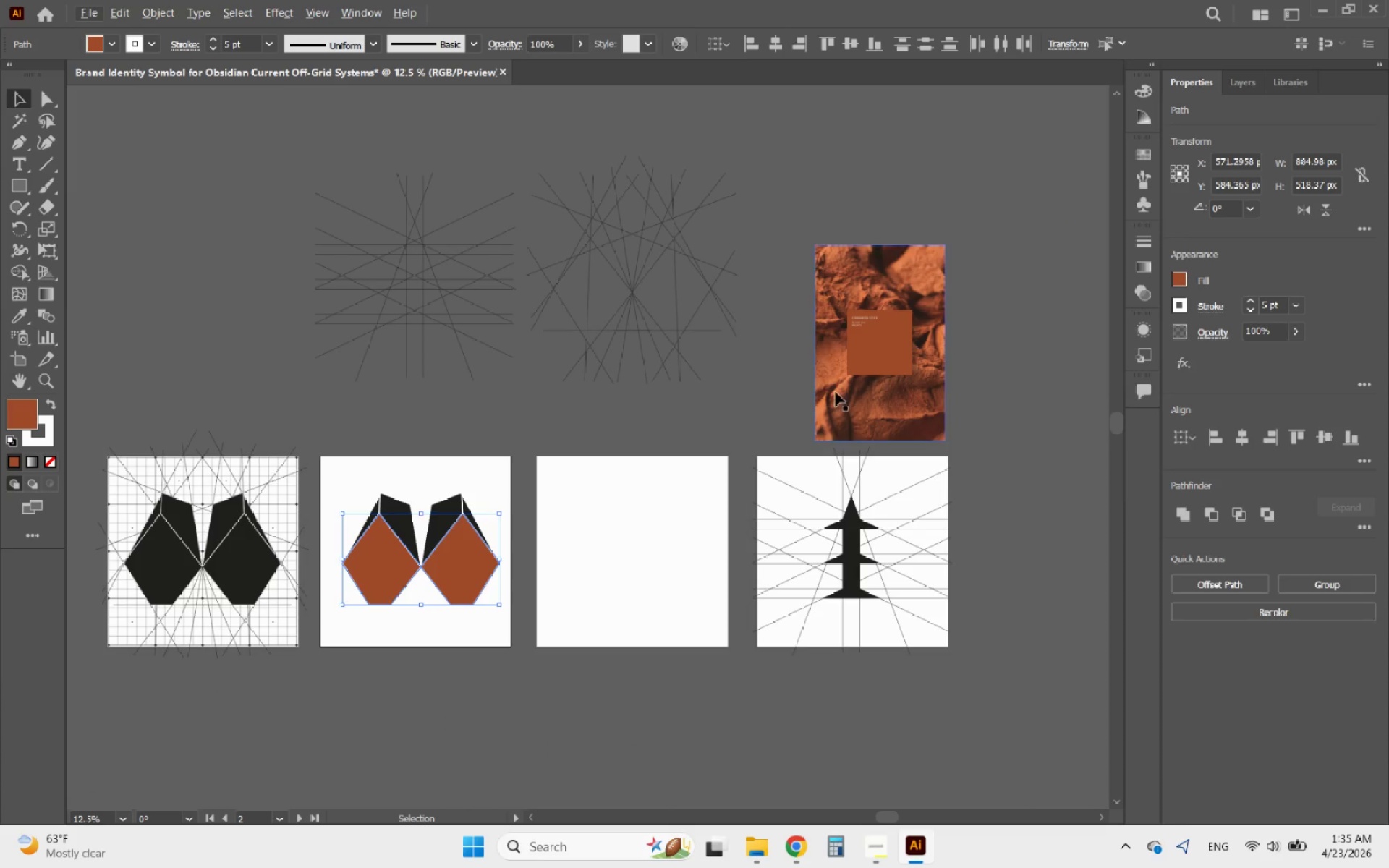 
left_click([860, 383])
 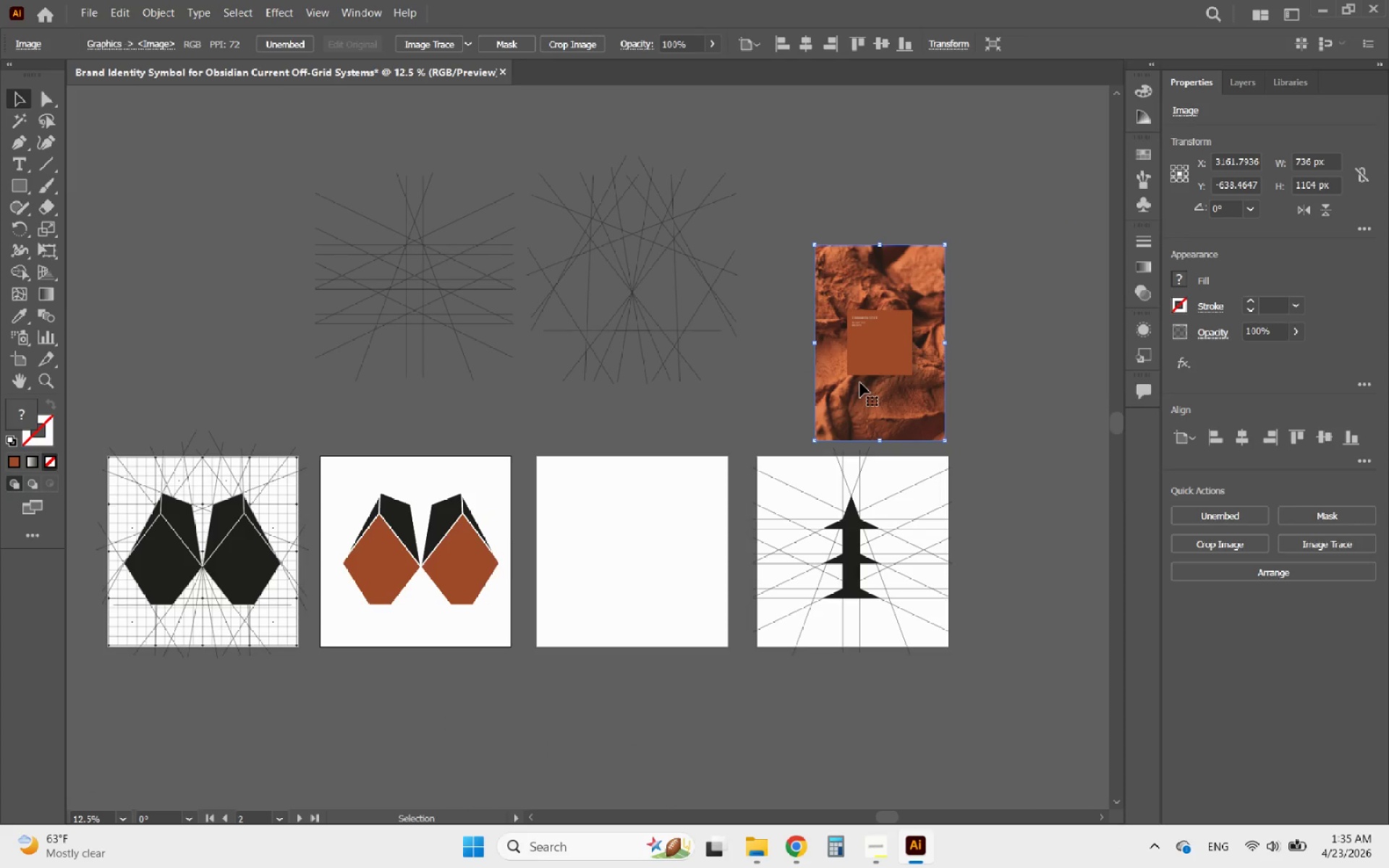 
key(Delete)
 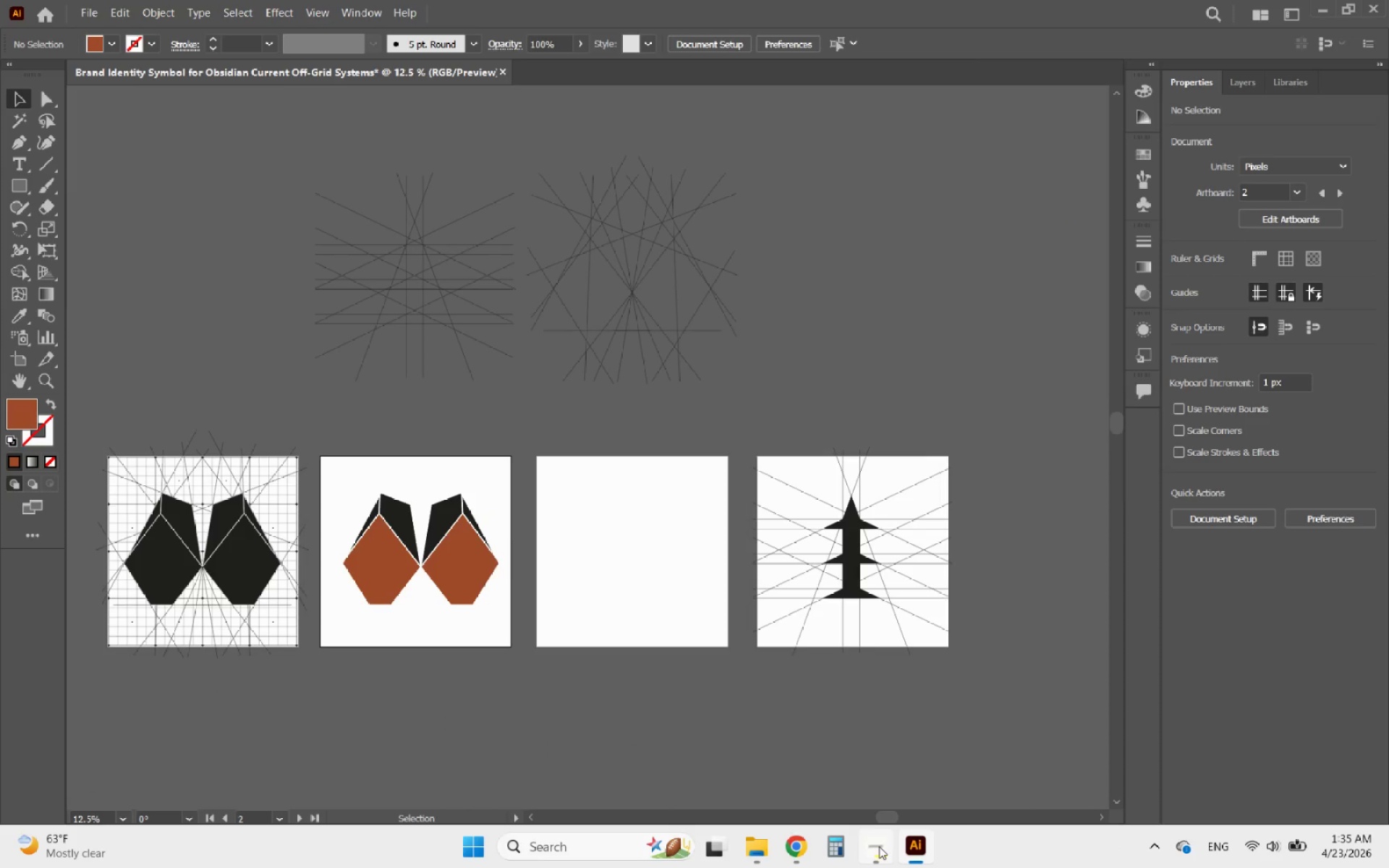 
left_click([879, 846])